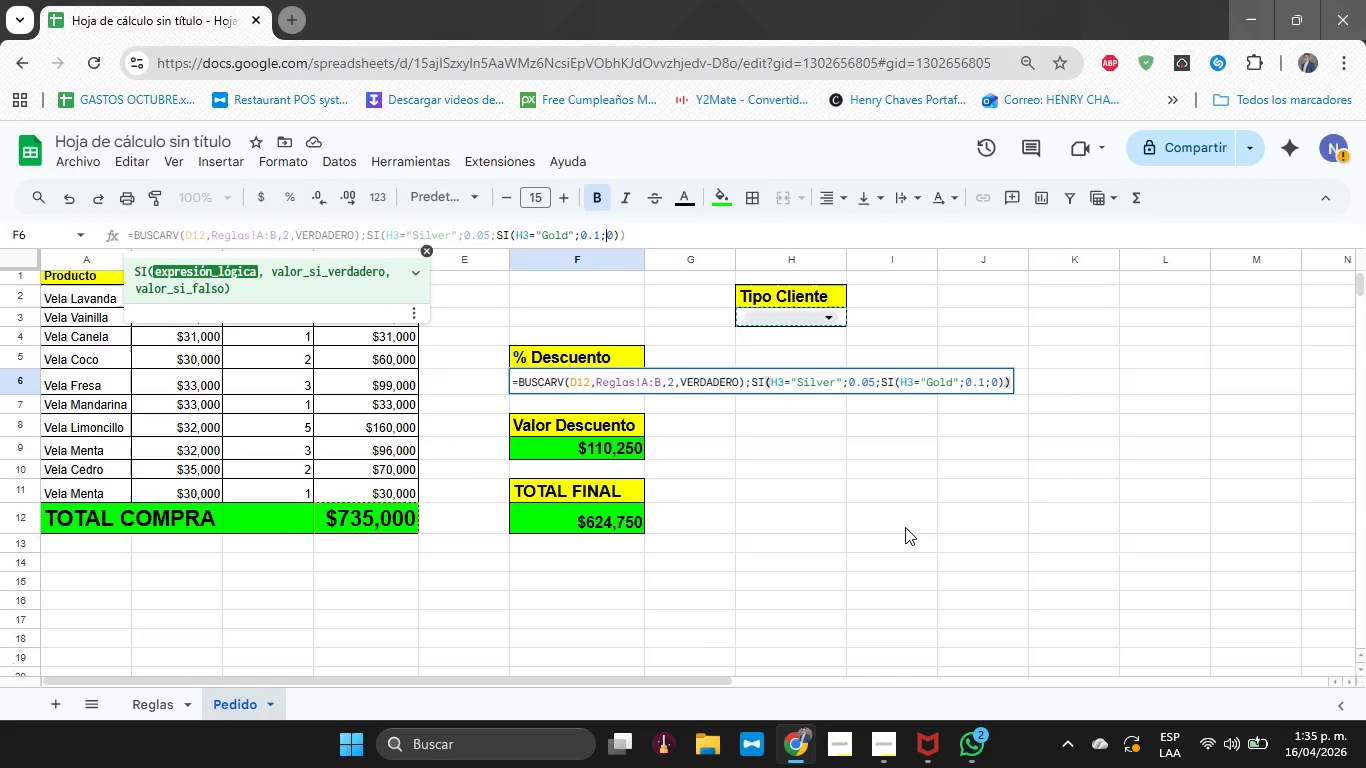 
key(ArrowLeft)
 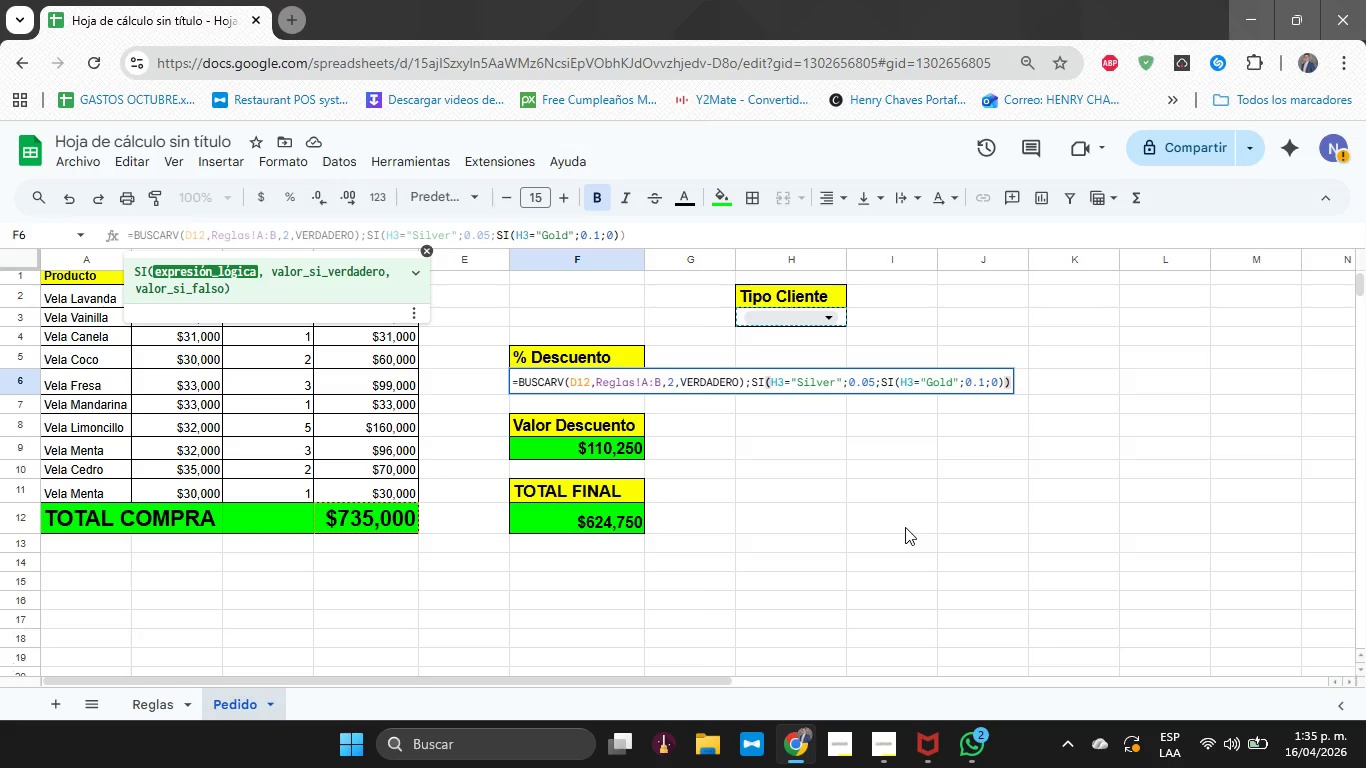 
key(Backspace)
 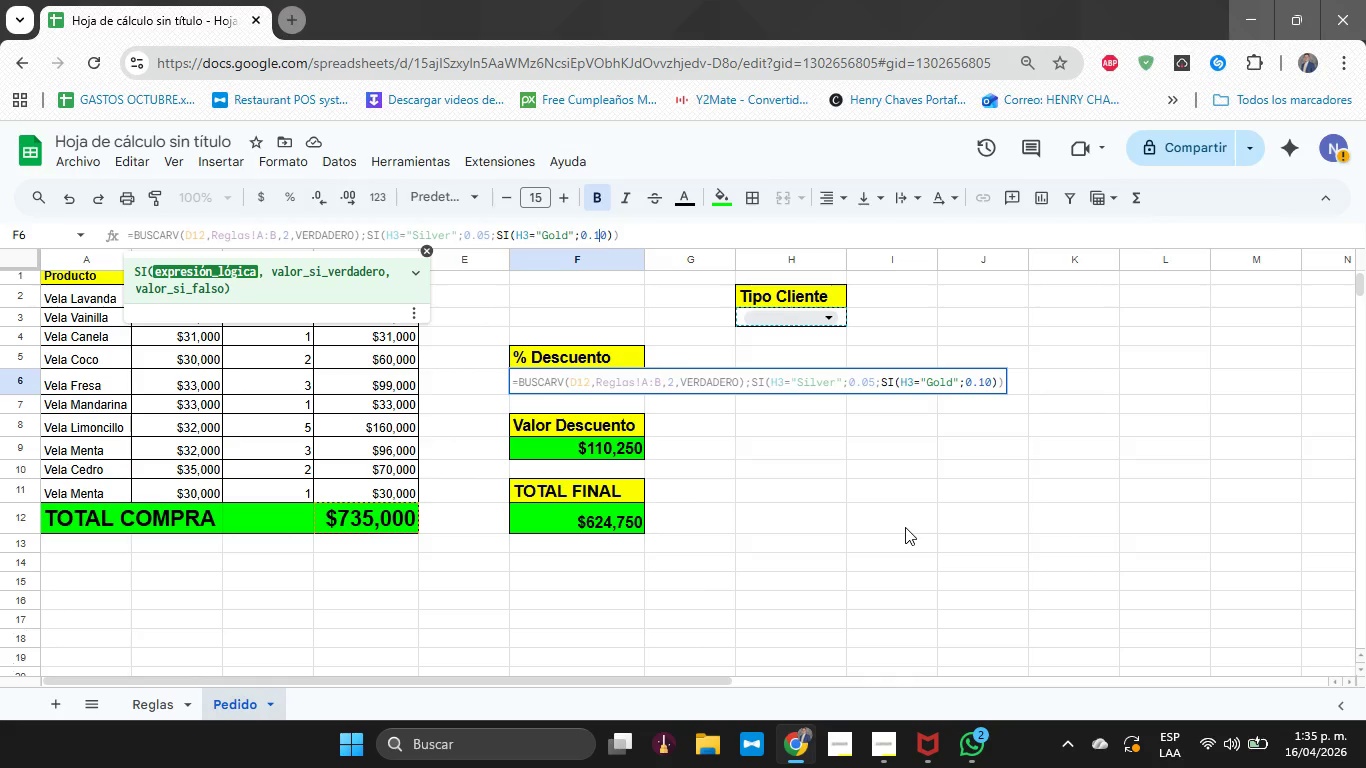 
key(ArrowRight)
 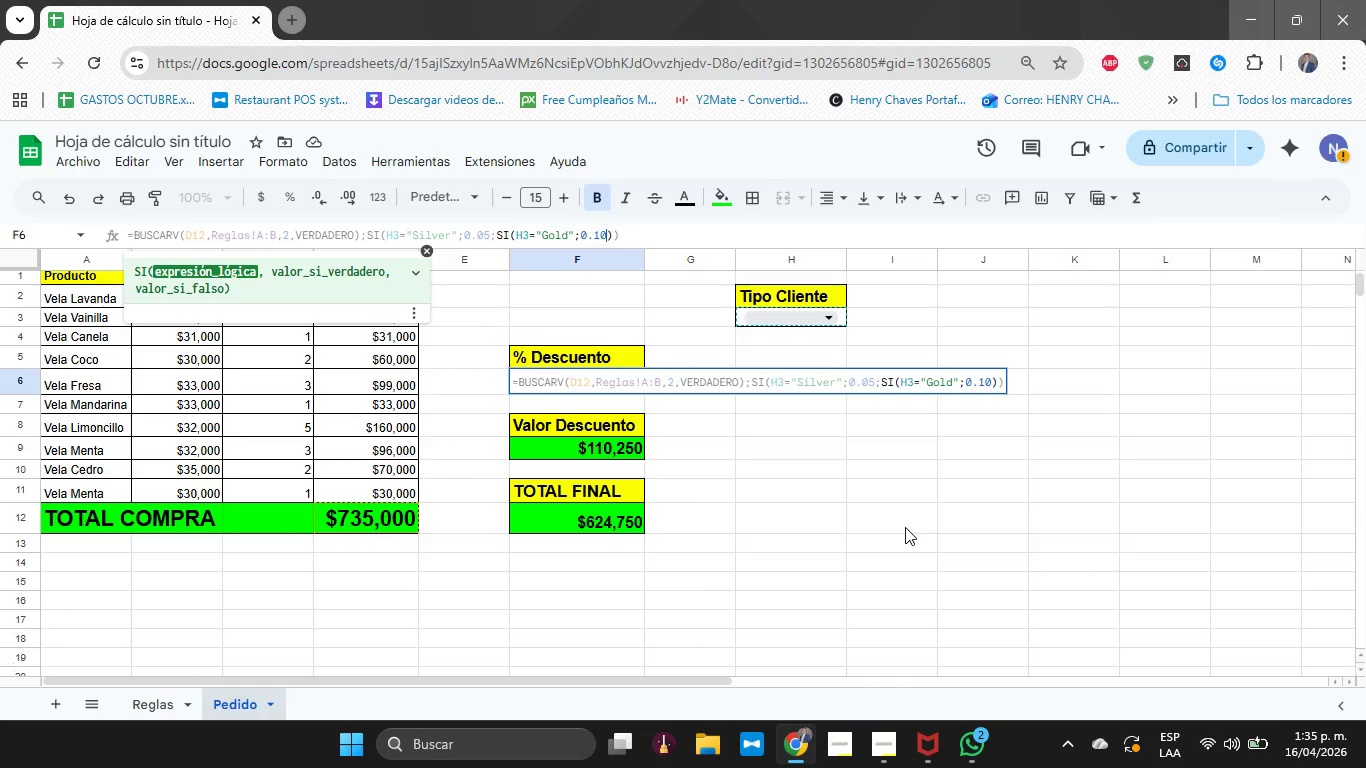 
key(ArrowRight)
 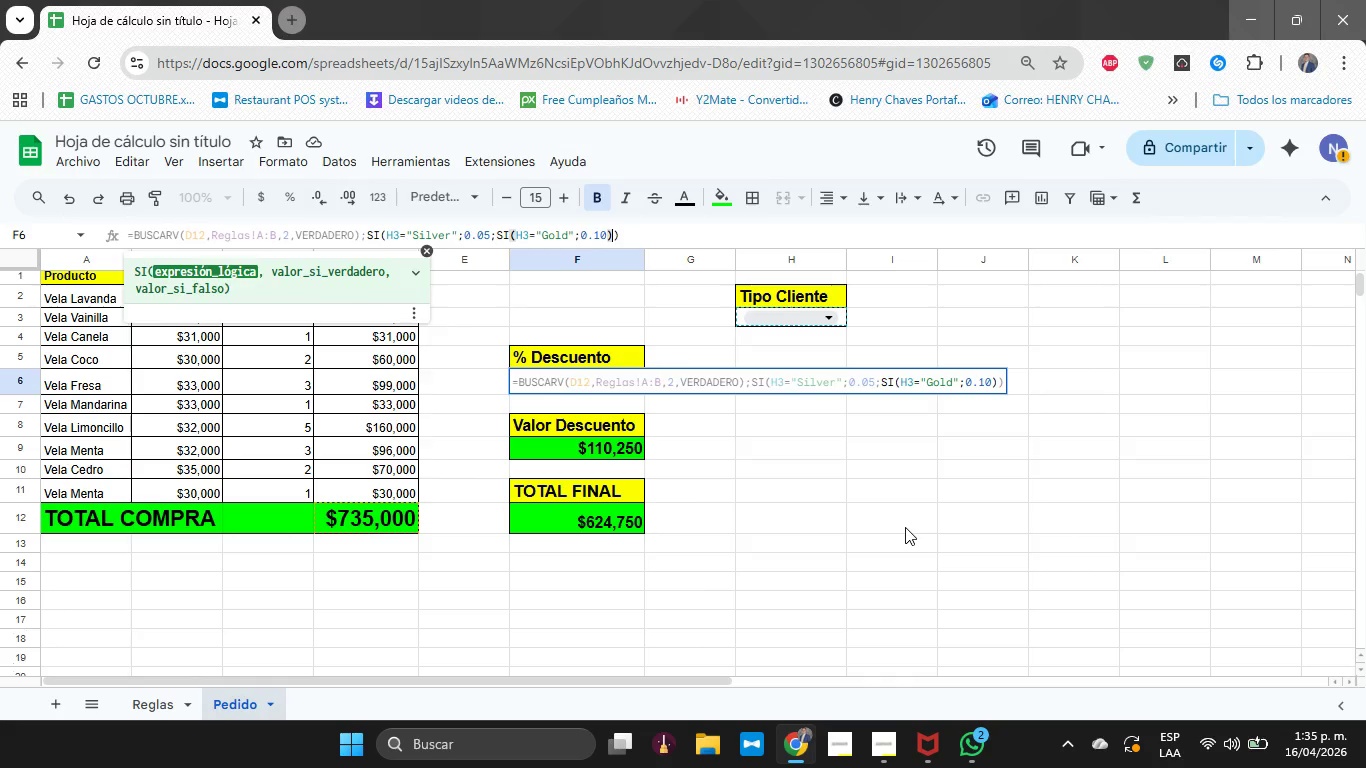 
key(ArrowRight)
 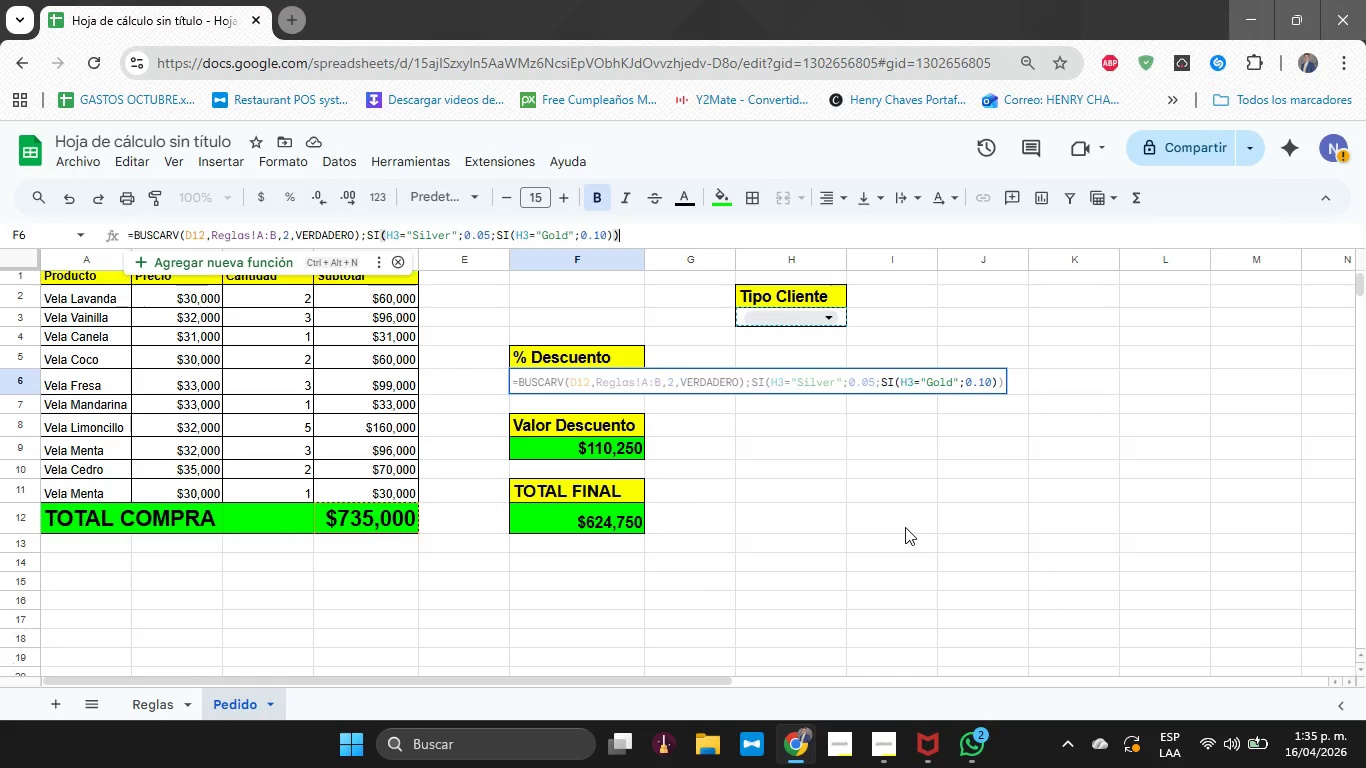 
key(ArrowRight)
 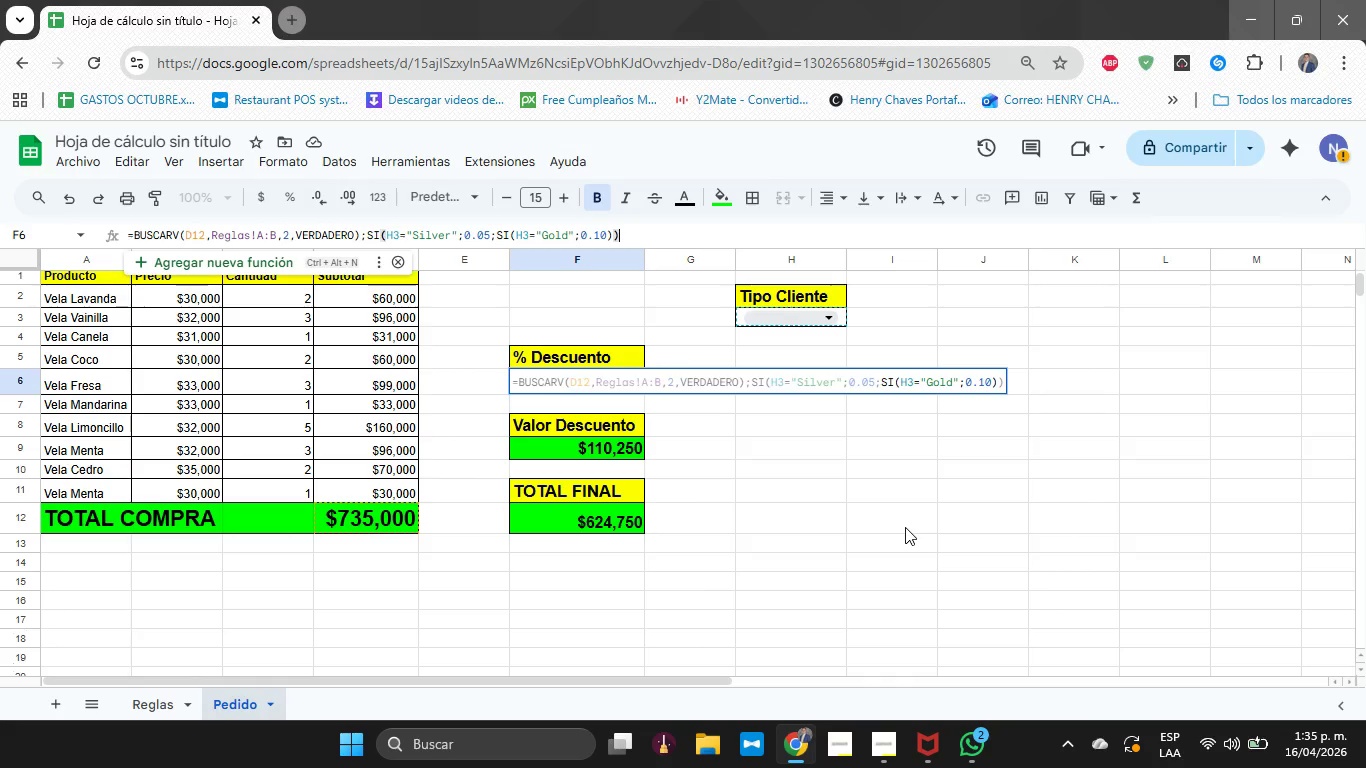 
key(ArrowLeft)
 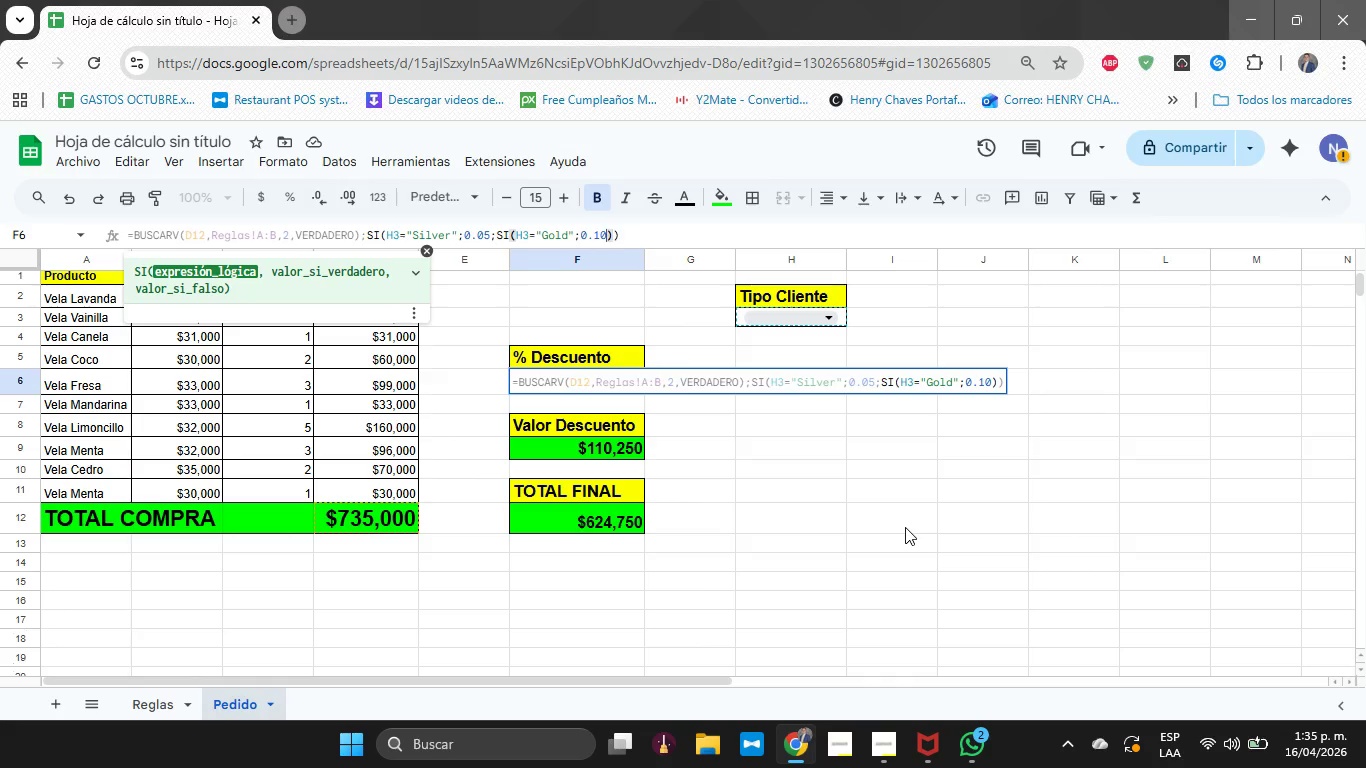 
key(ArrowLeft)
 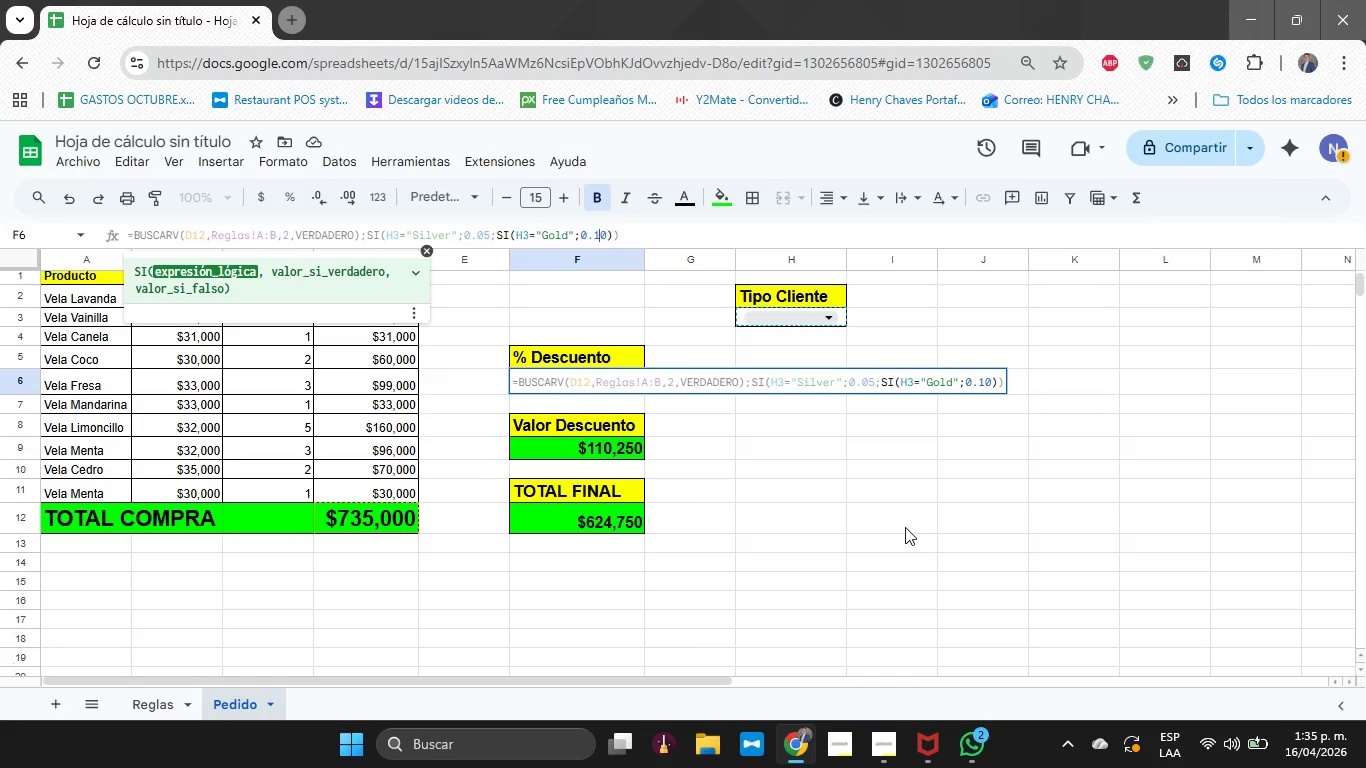 
key(ArrowLeft)
 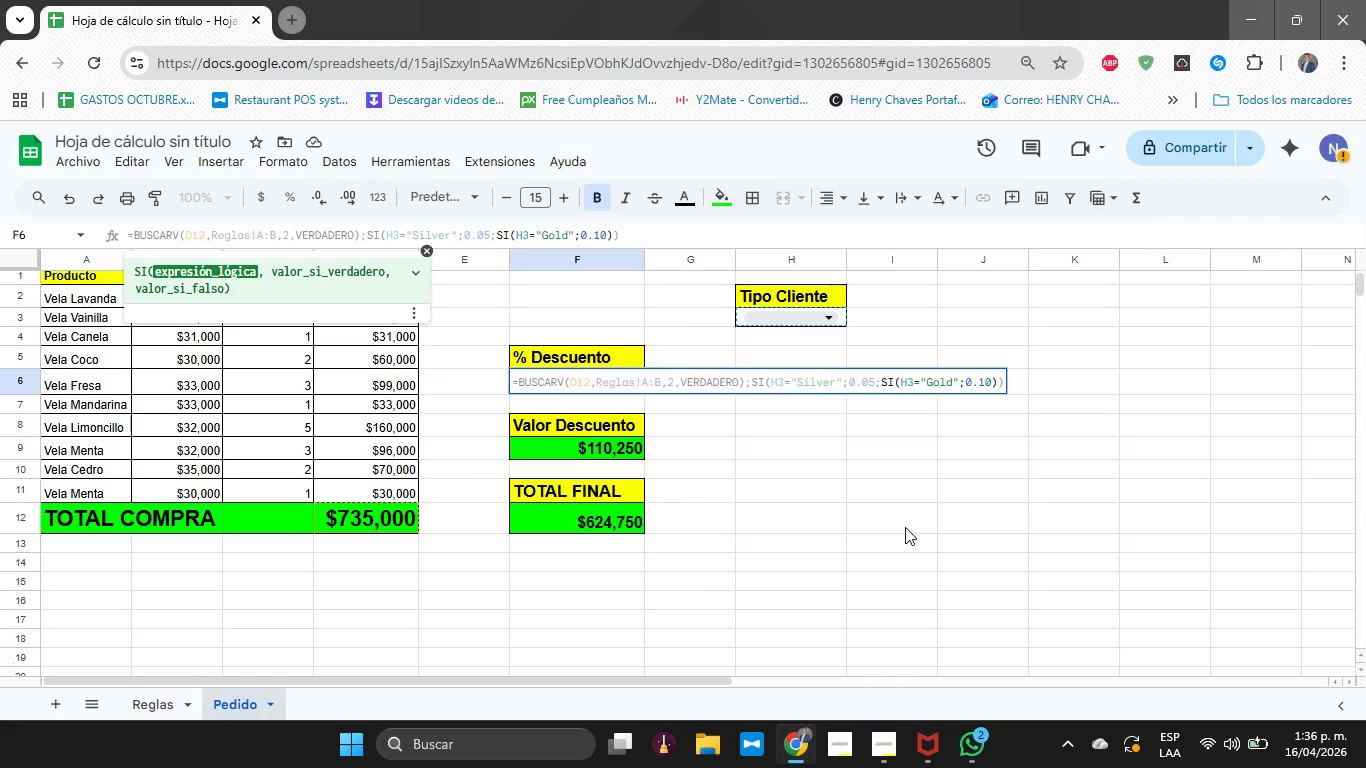 
key(Shift+Comma)
 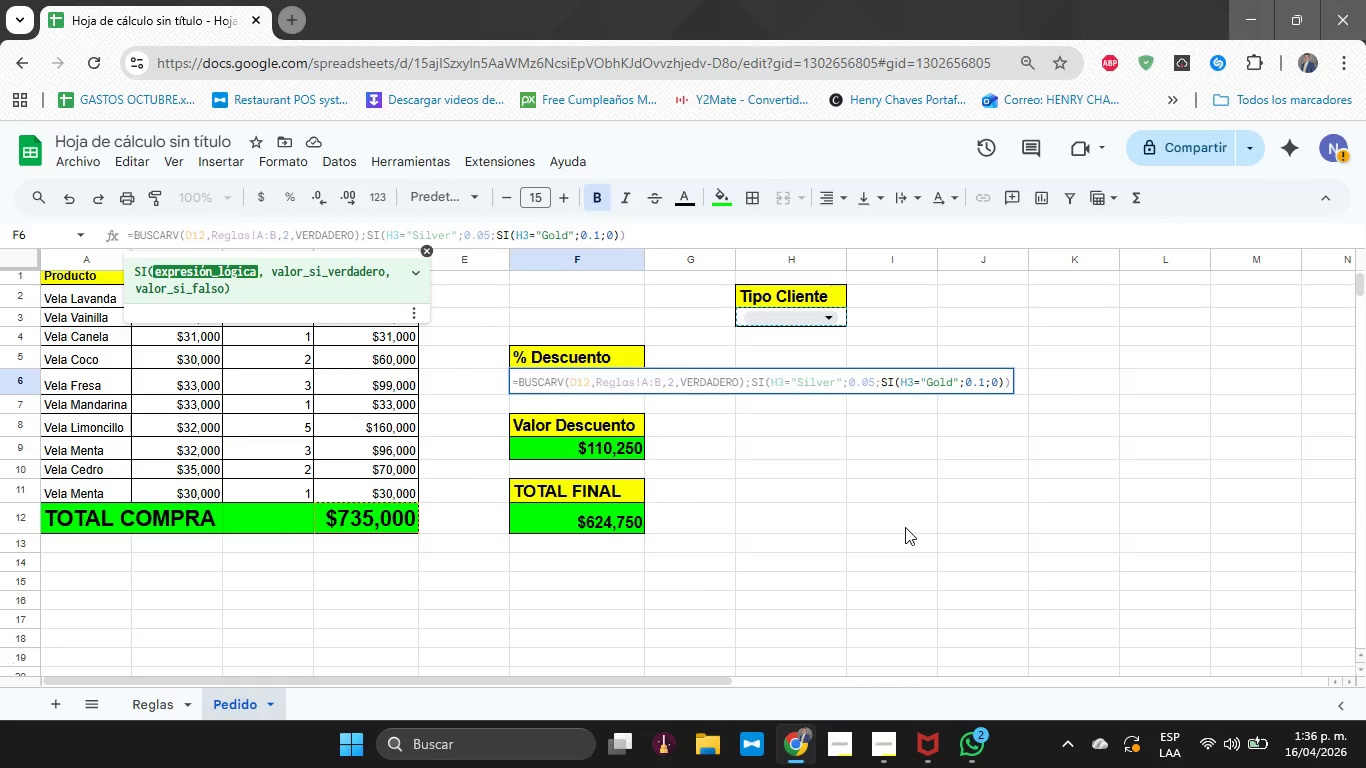 
key(Enter)
 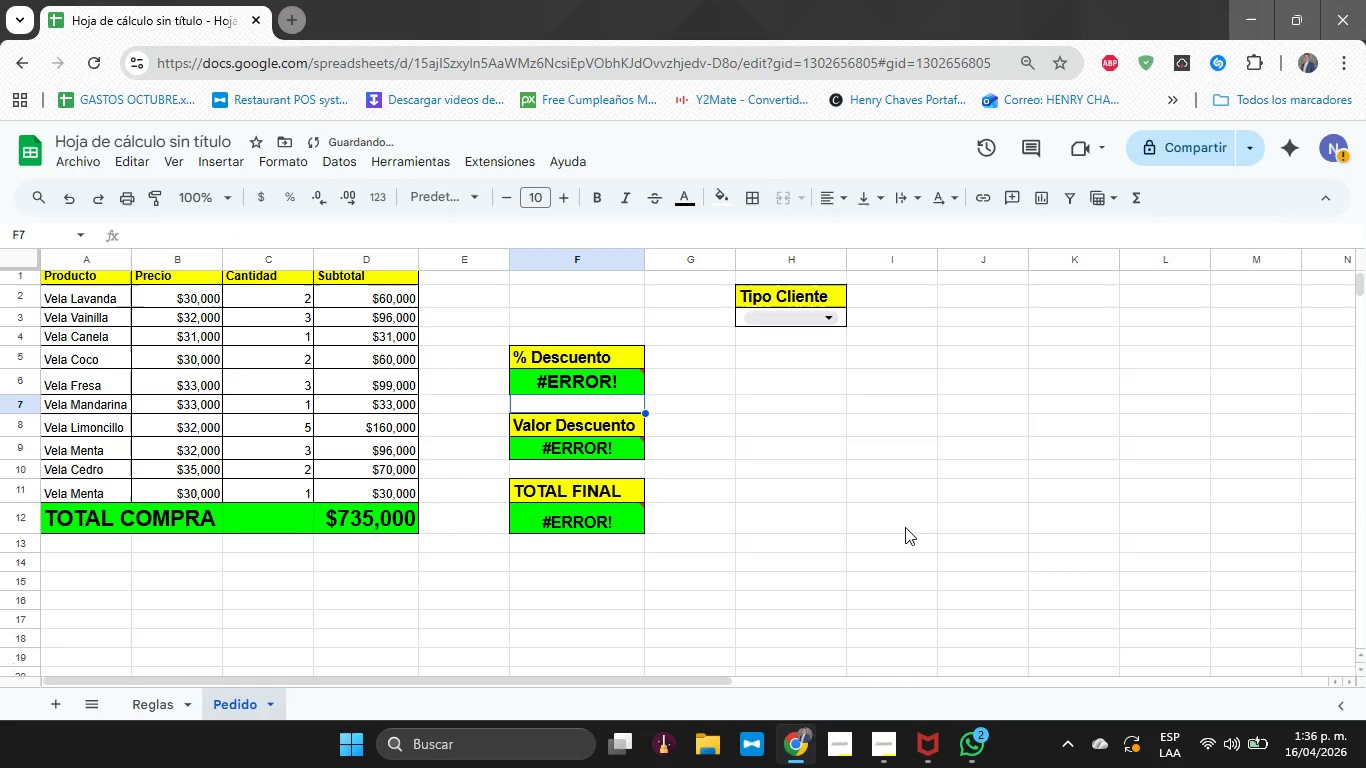 
key(ArrowUp)
 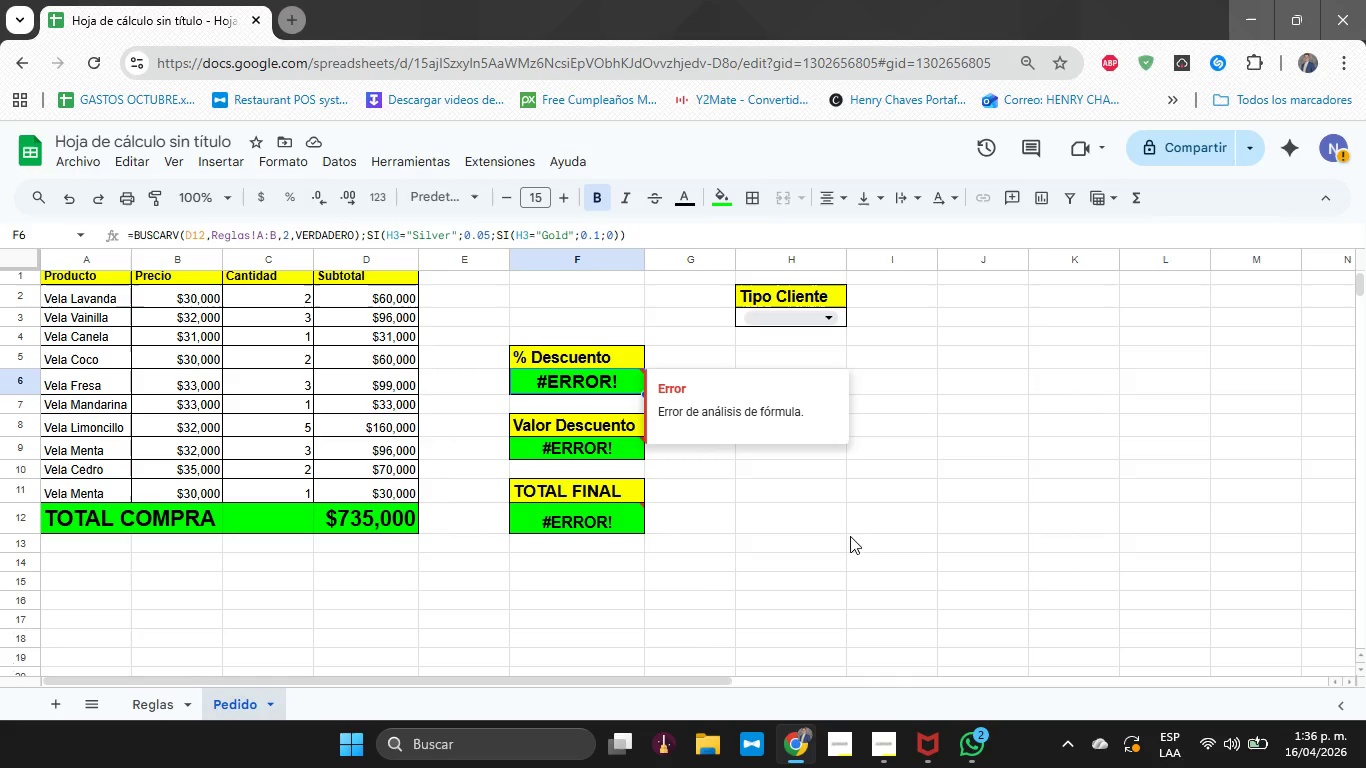 
wait(6.3)
 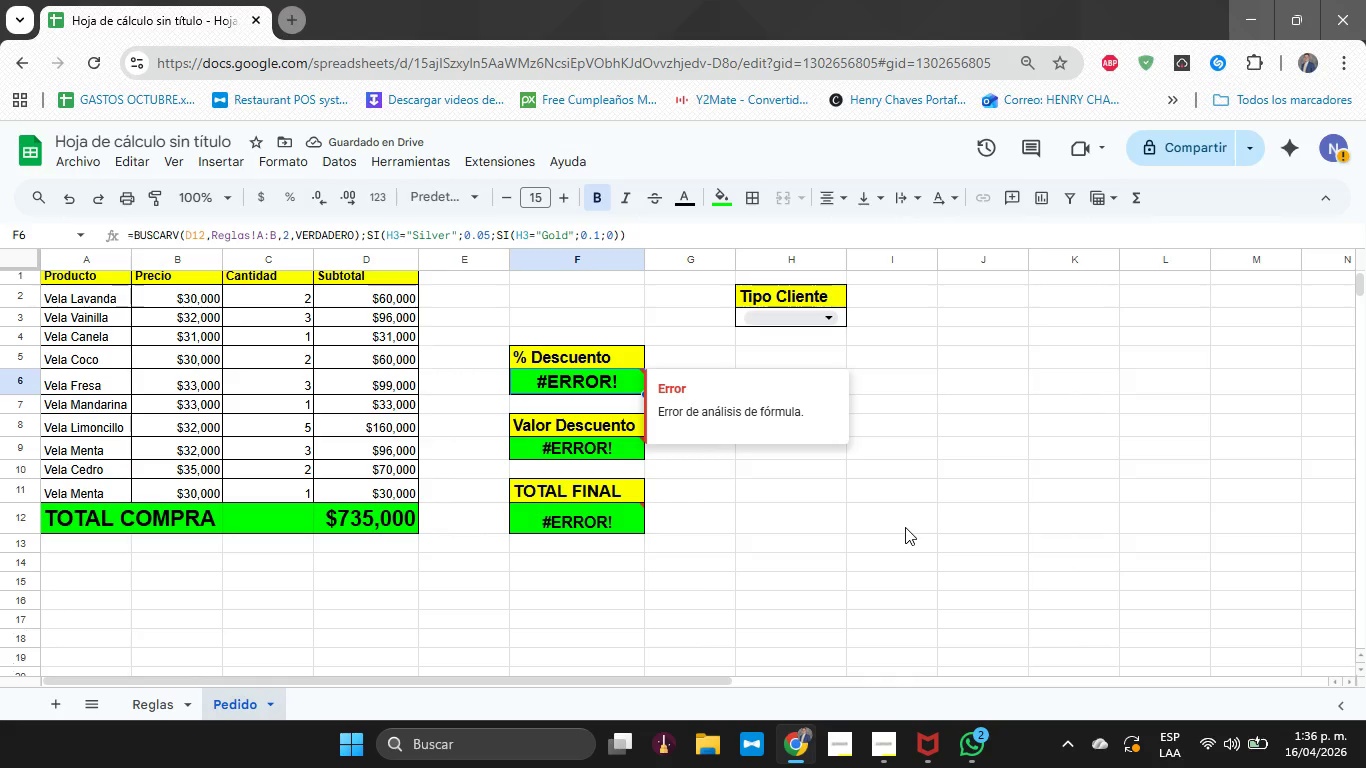 
left_click([576, 445])
 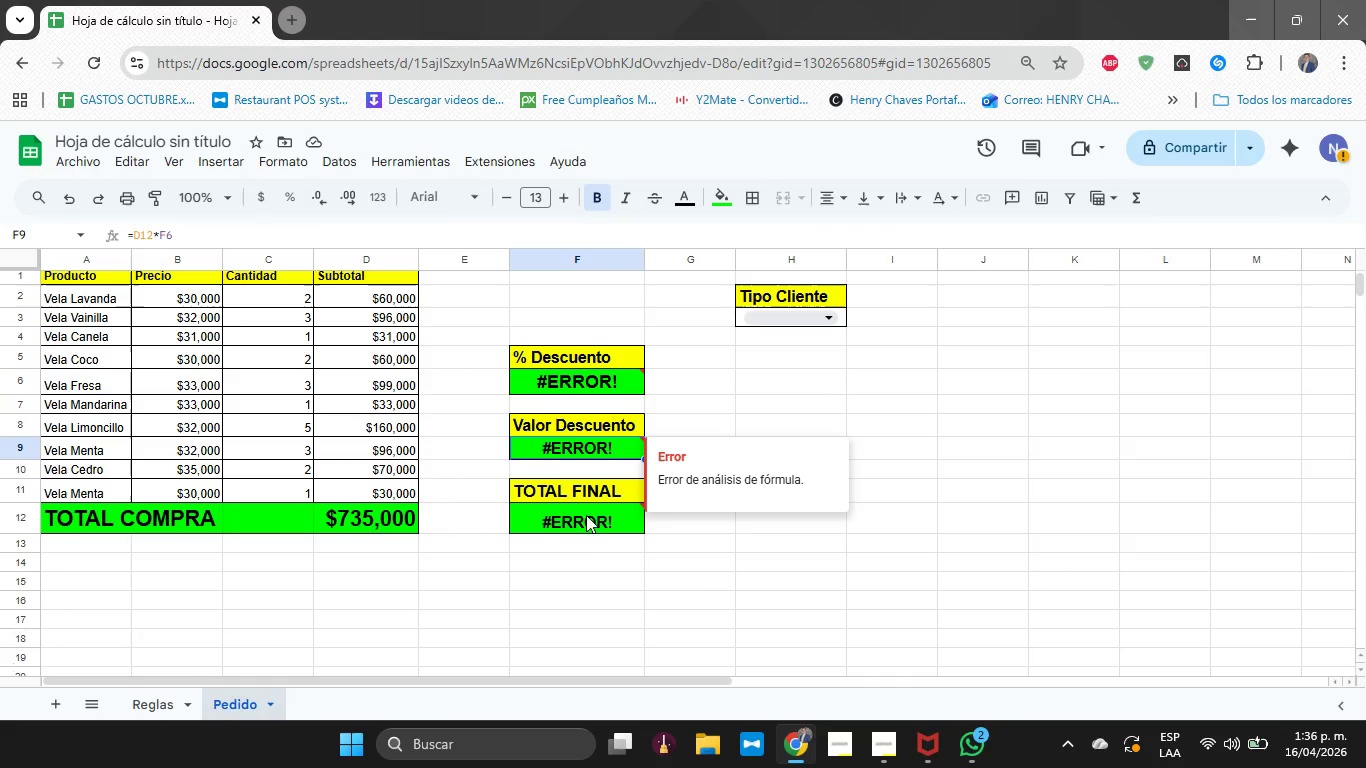 
left_click([590, 529])
 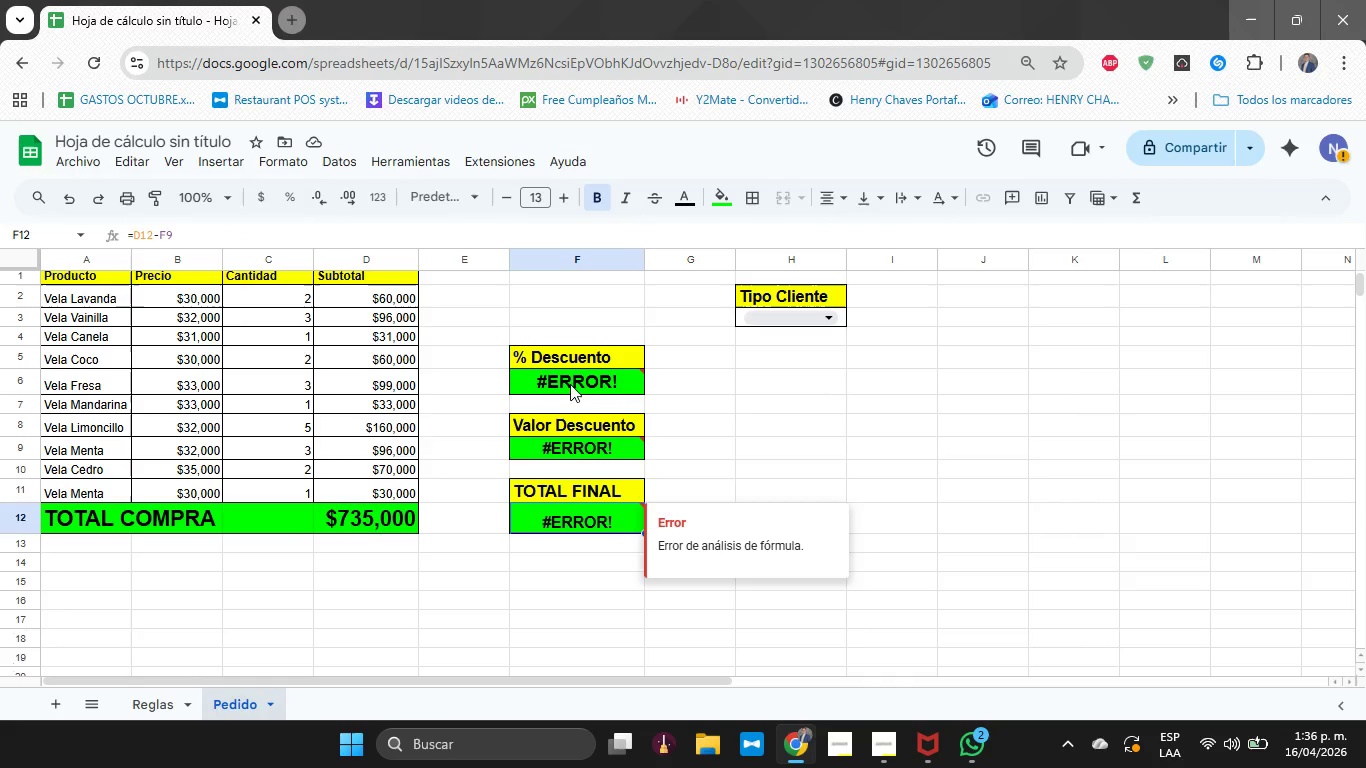 
left_click([568, 378])
 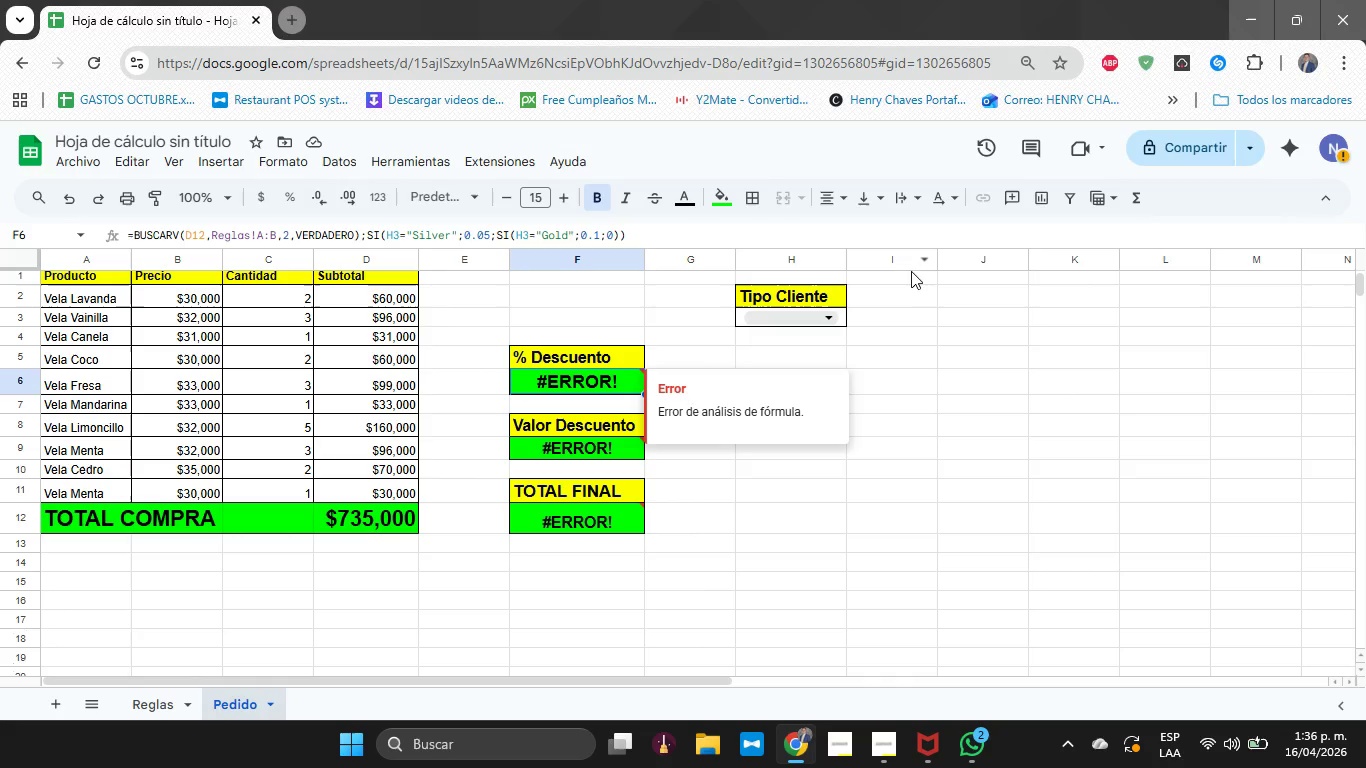 
left_click([808, 317])
 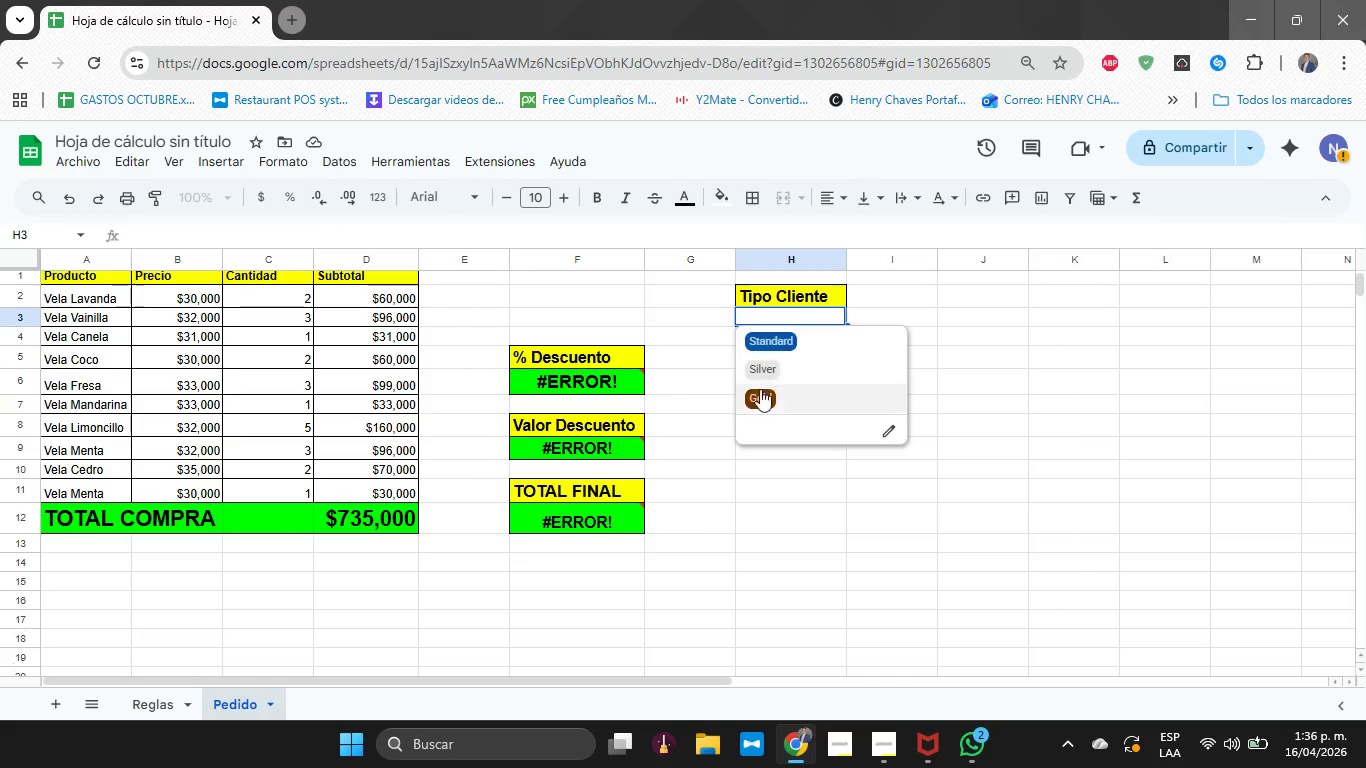 
left_click([759, 400])
 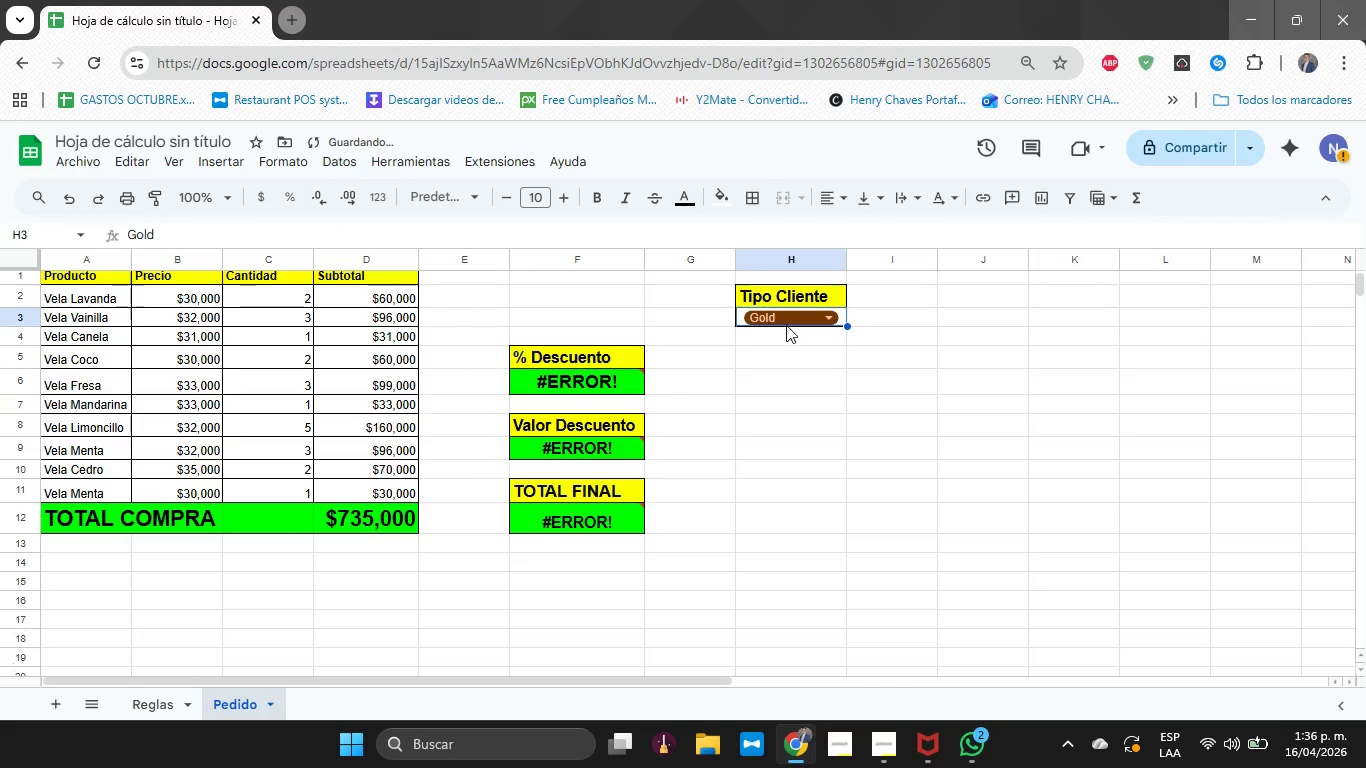 
left_click([789, 319])
 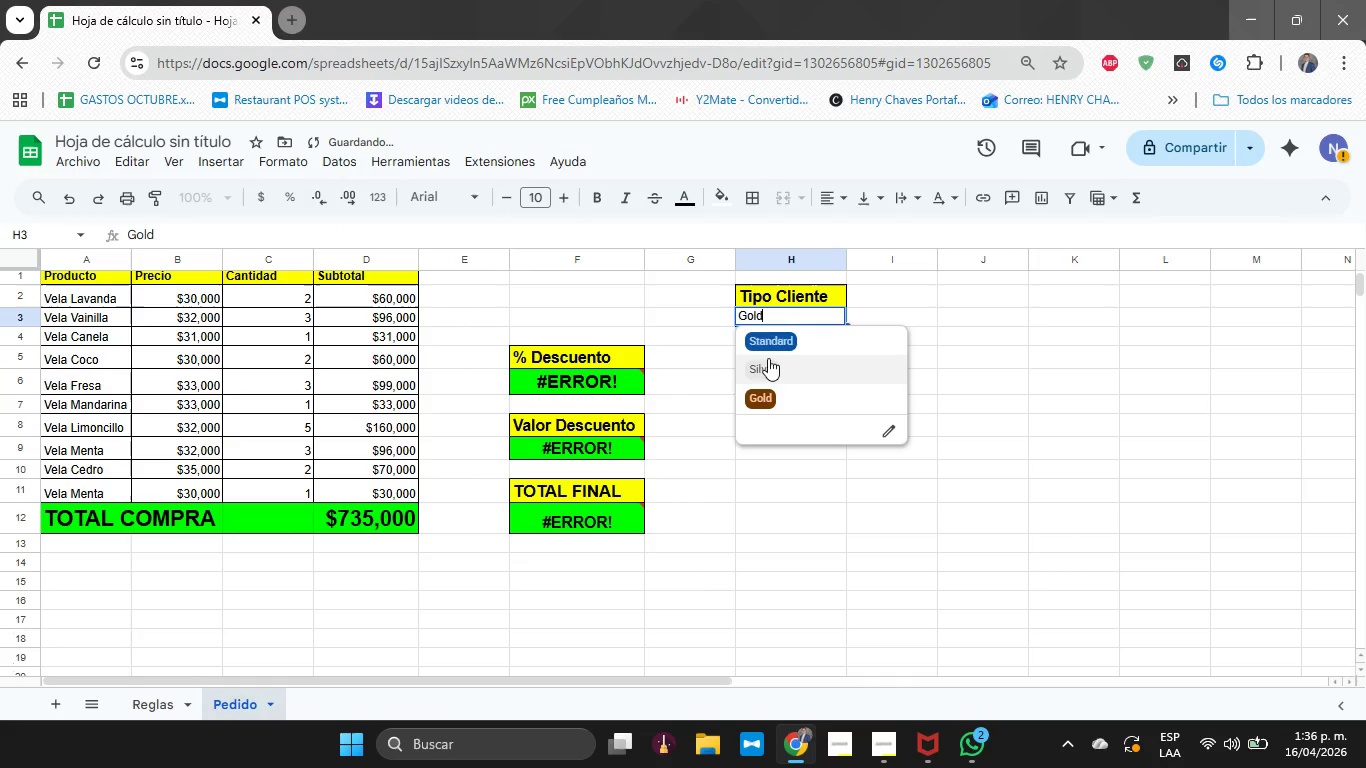 
left_click([765, 365])
 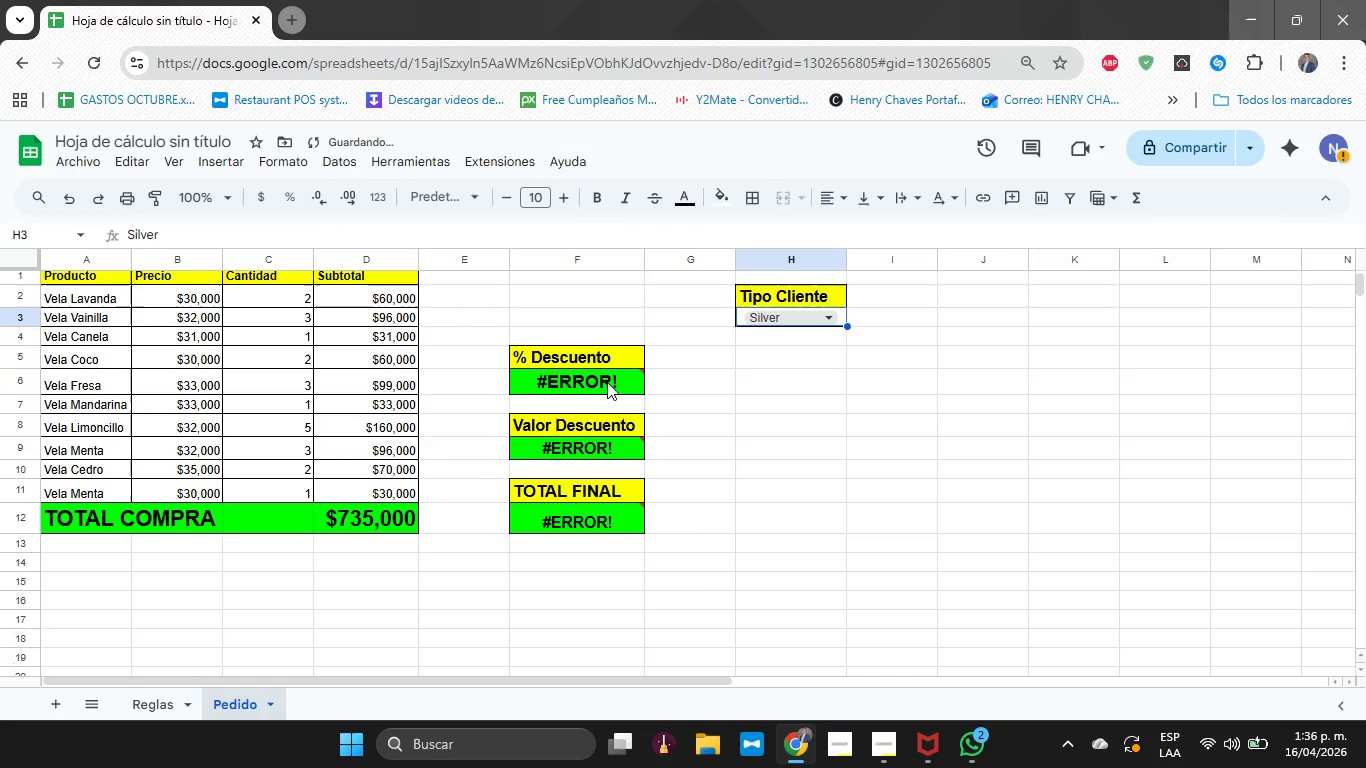 
left_click([603, 382])
 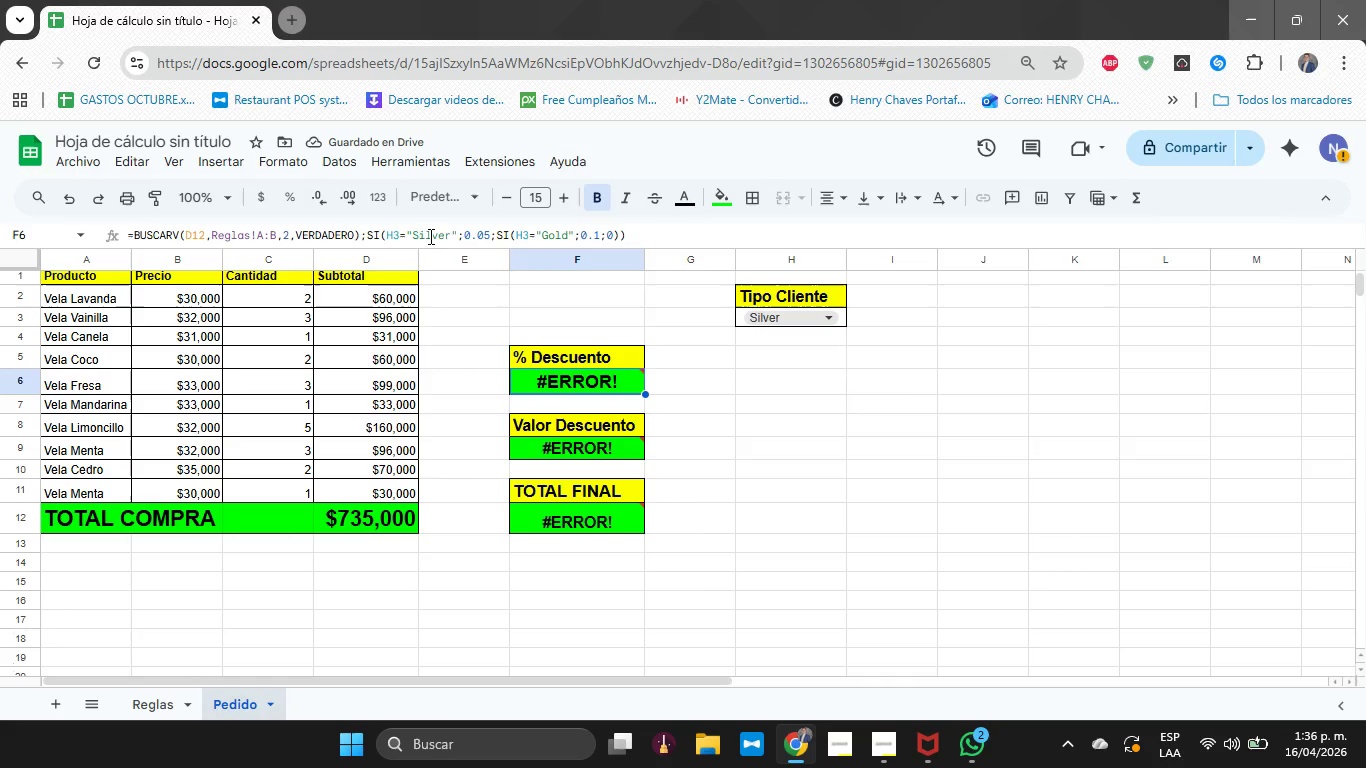 
left_click([655, 234])
 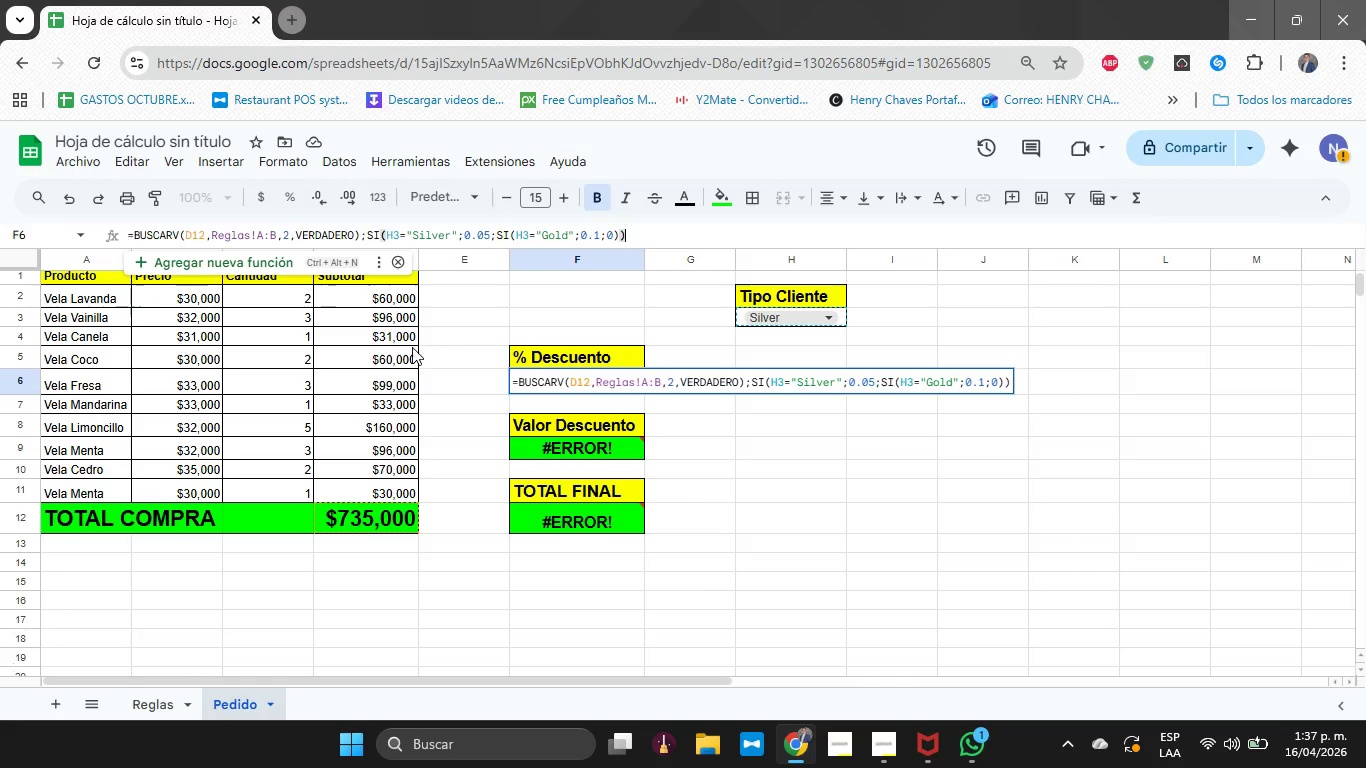 
wait(59.5)
 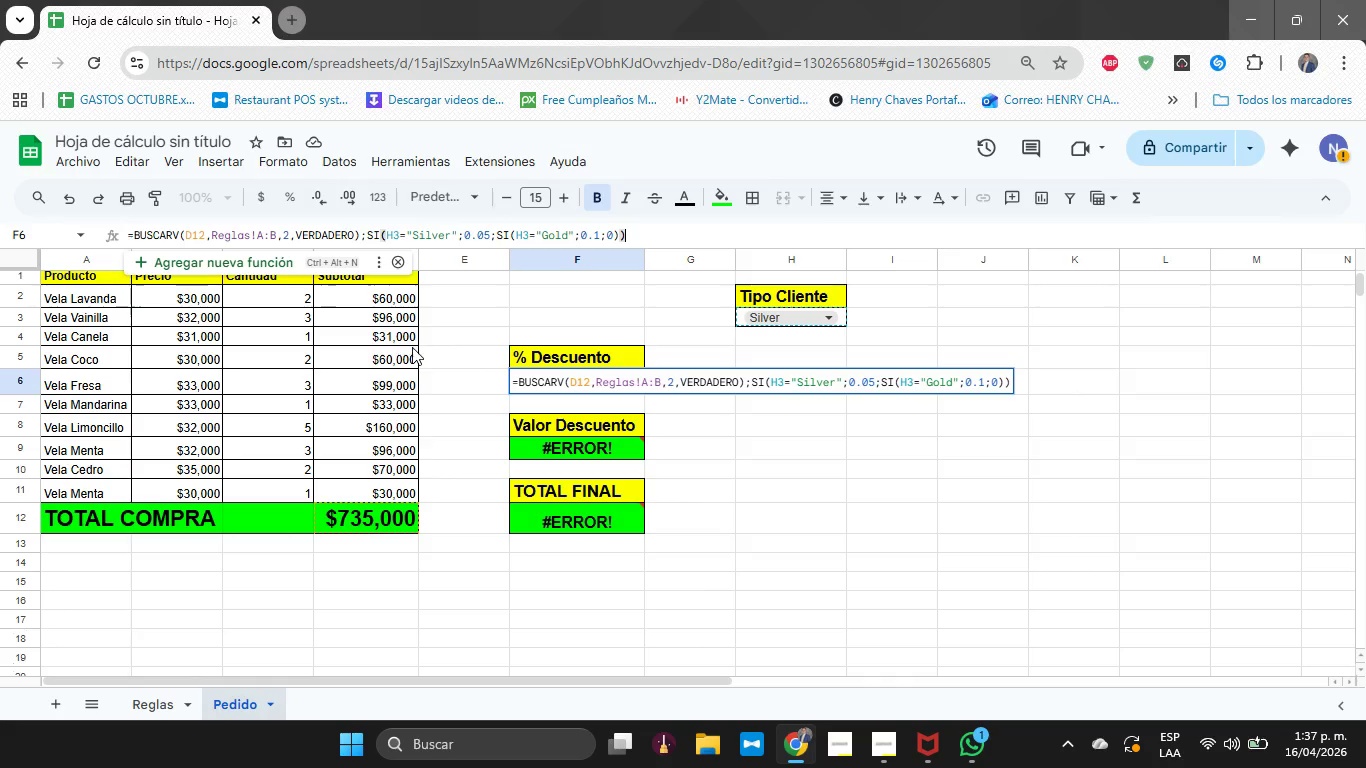 
key(Alt+Tab)